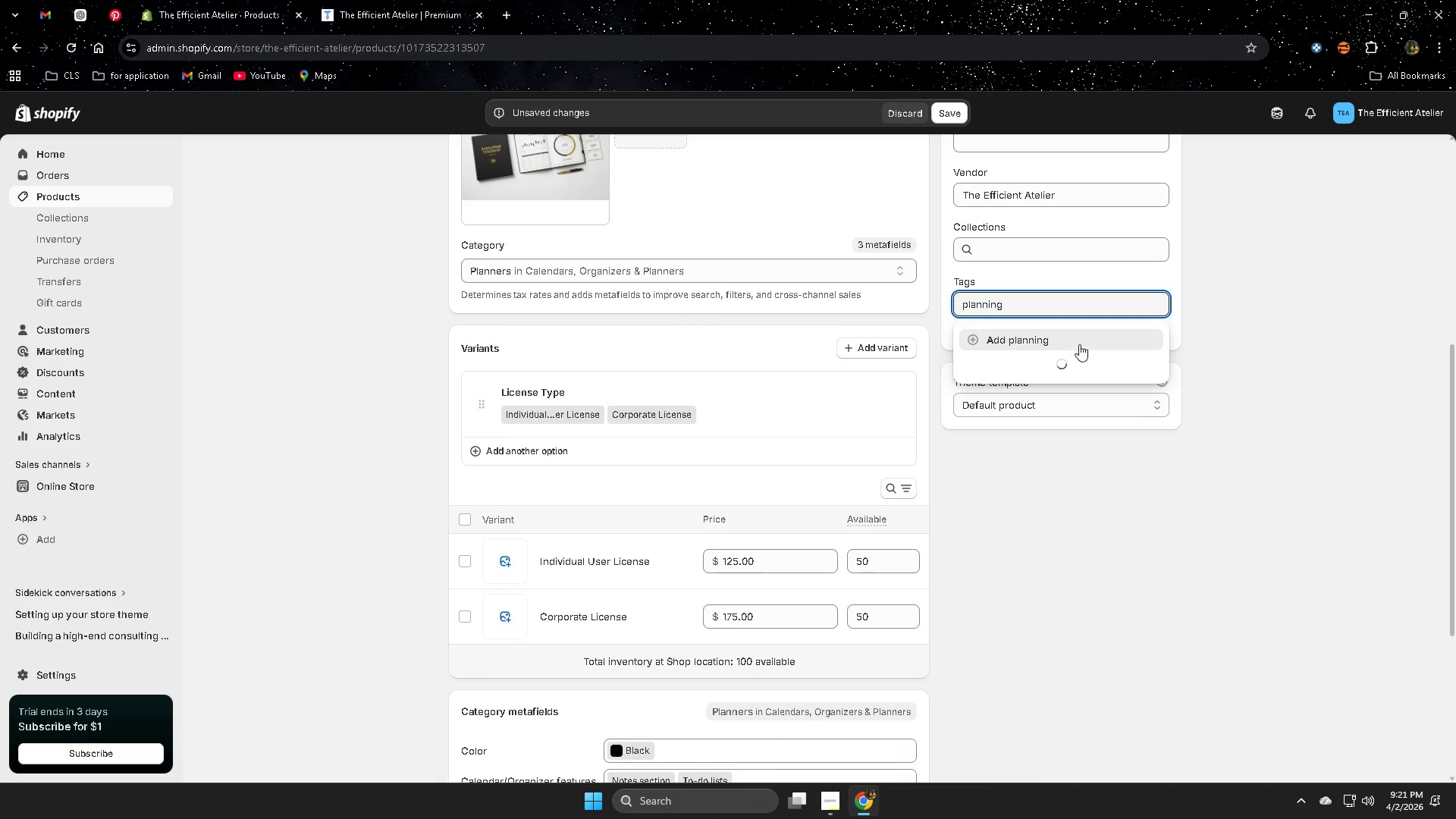 
left_click([1079, 344])
 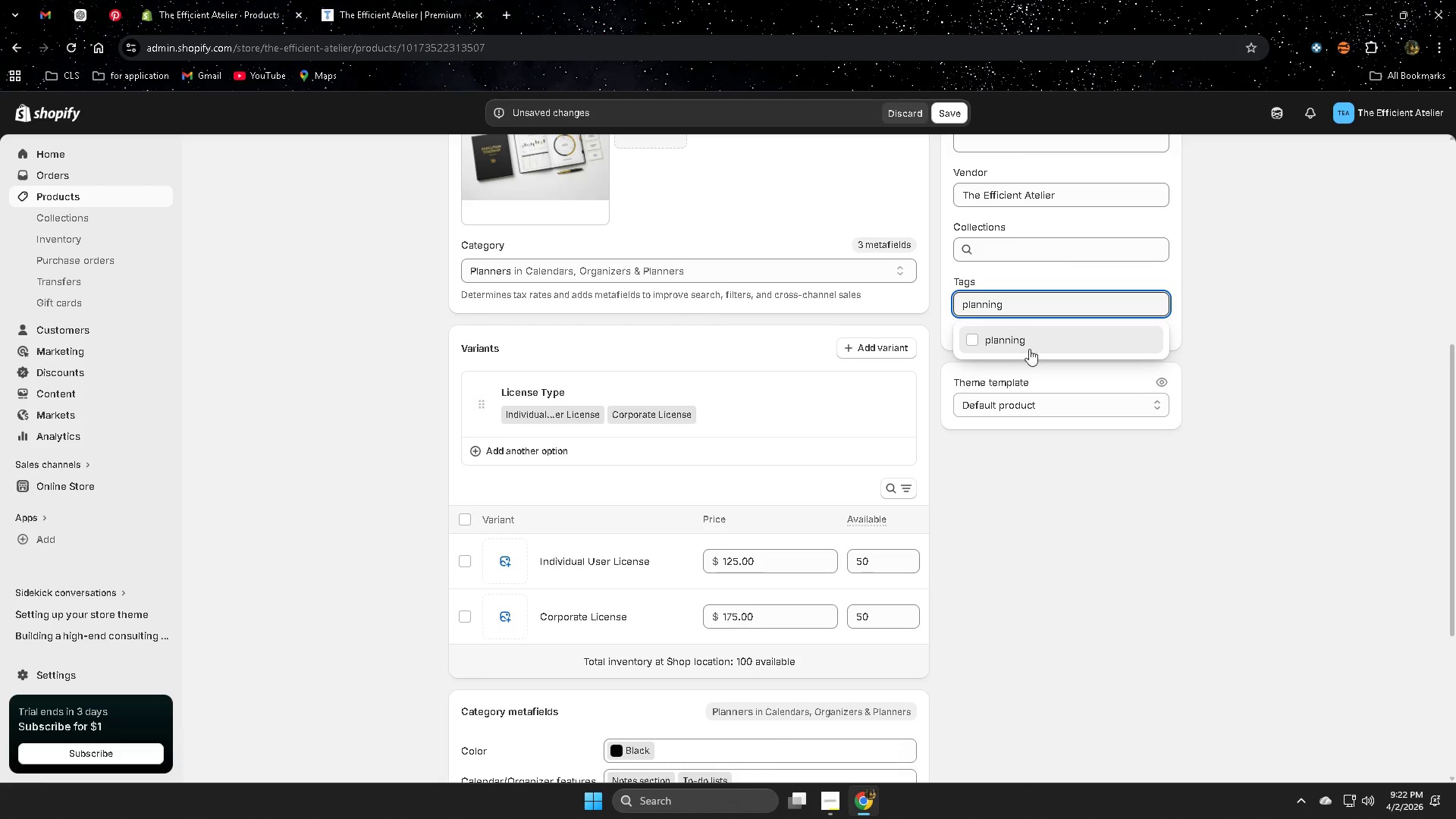 
left_click([1005, 340])
 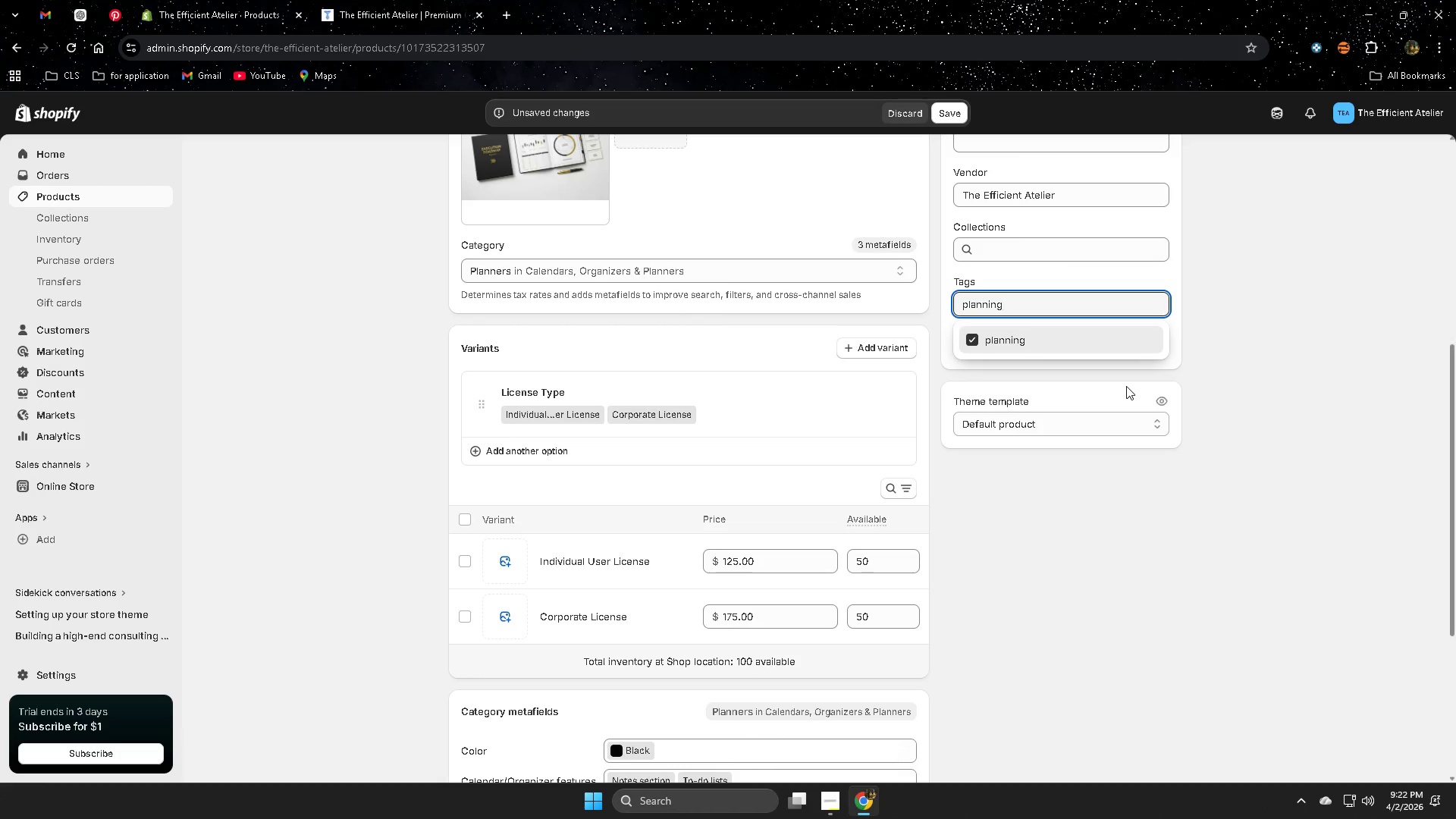 
left_click([1334, 441])
 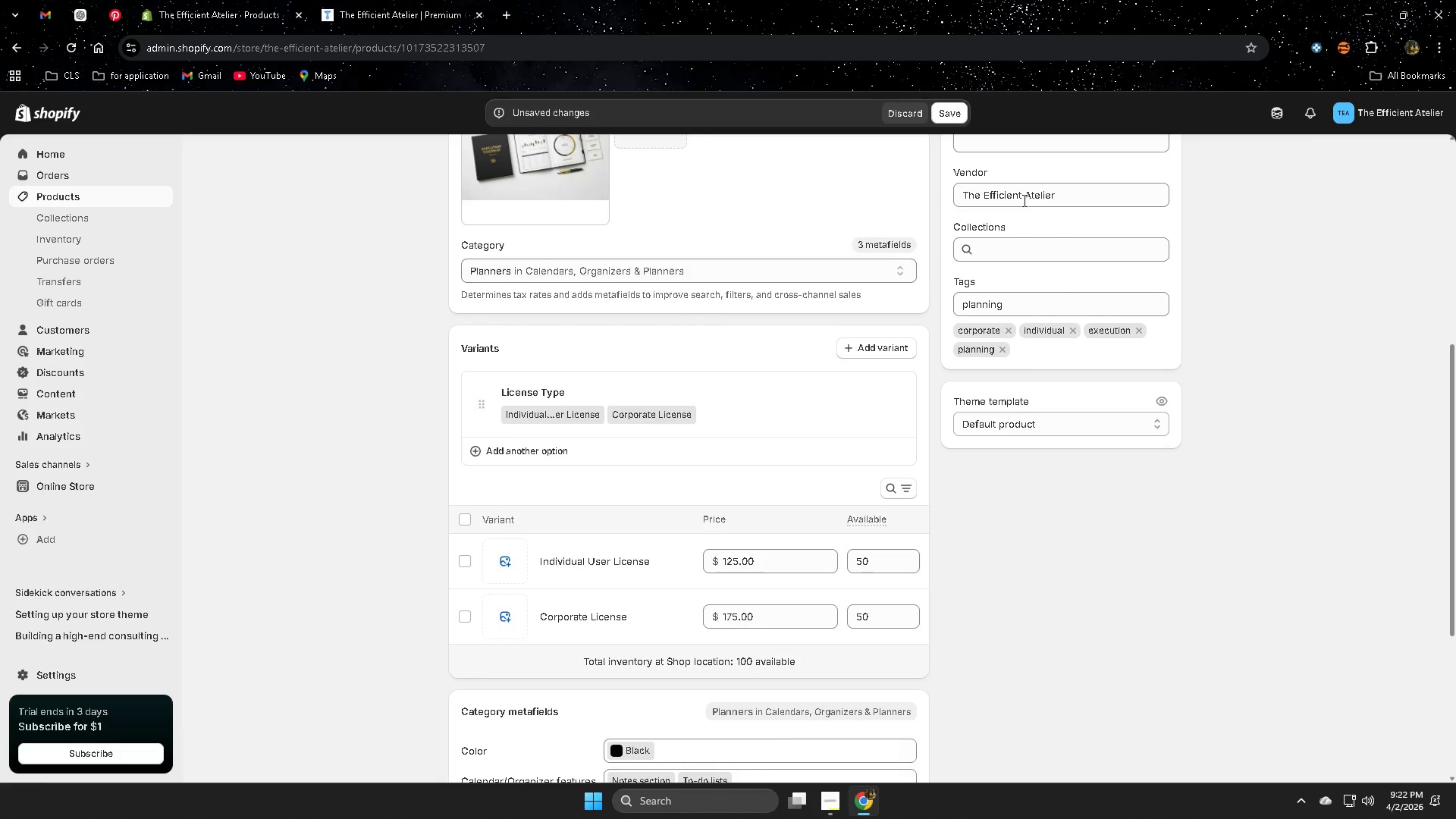 
left_click([953, 112])
 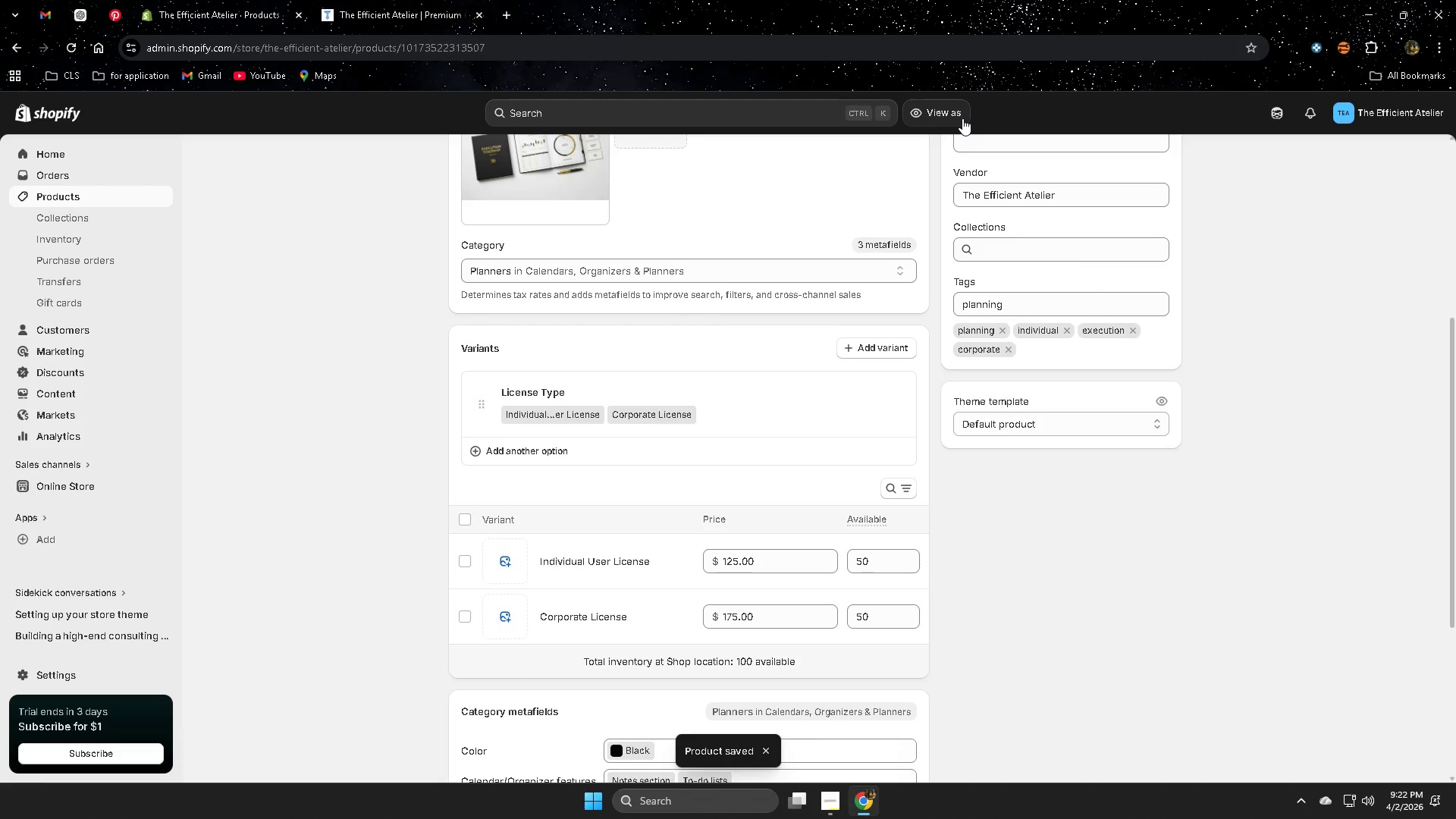 
wait(10.84)
 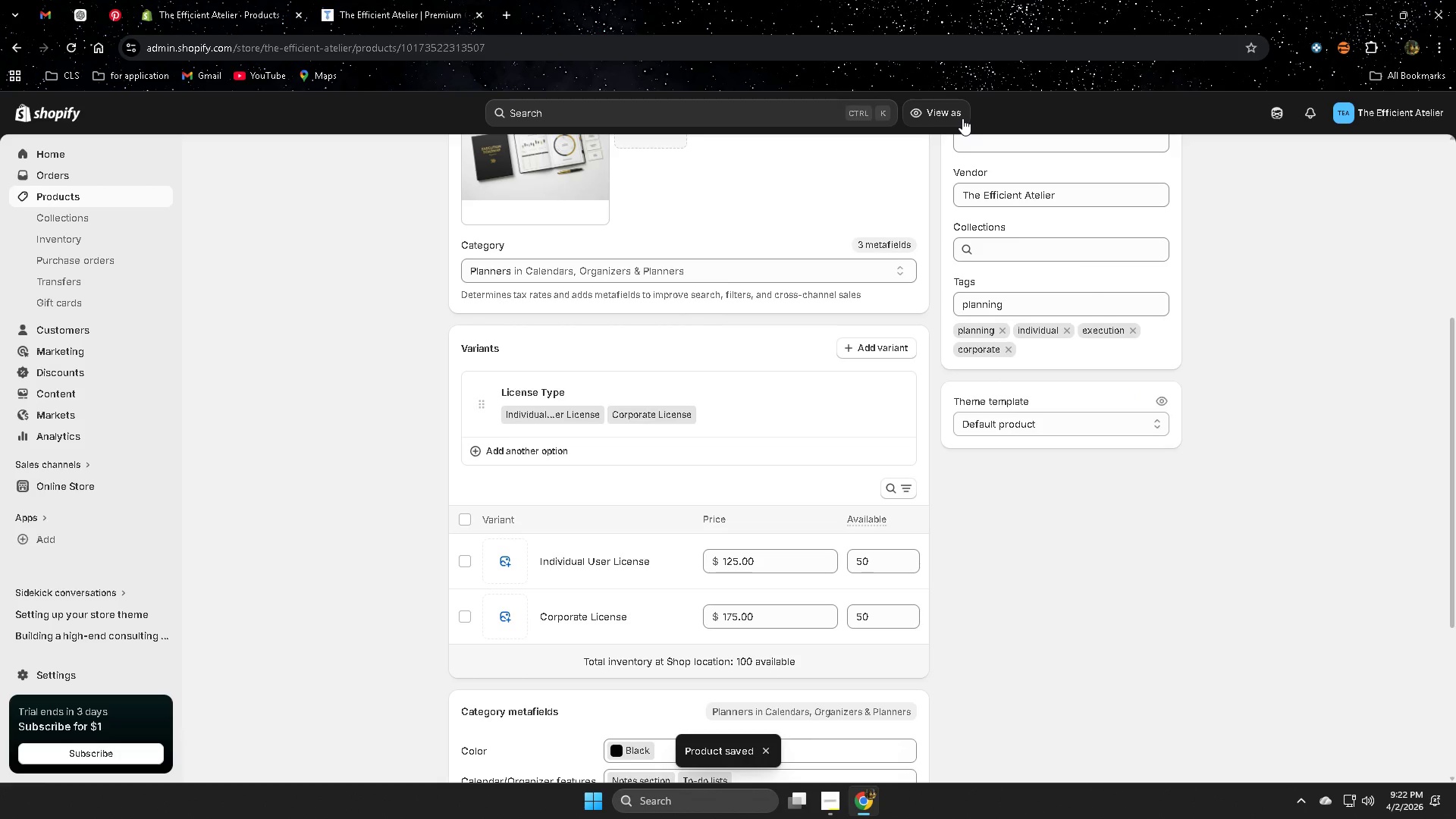 
left_click([67, 218])
 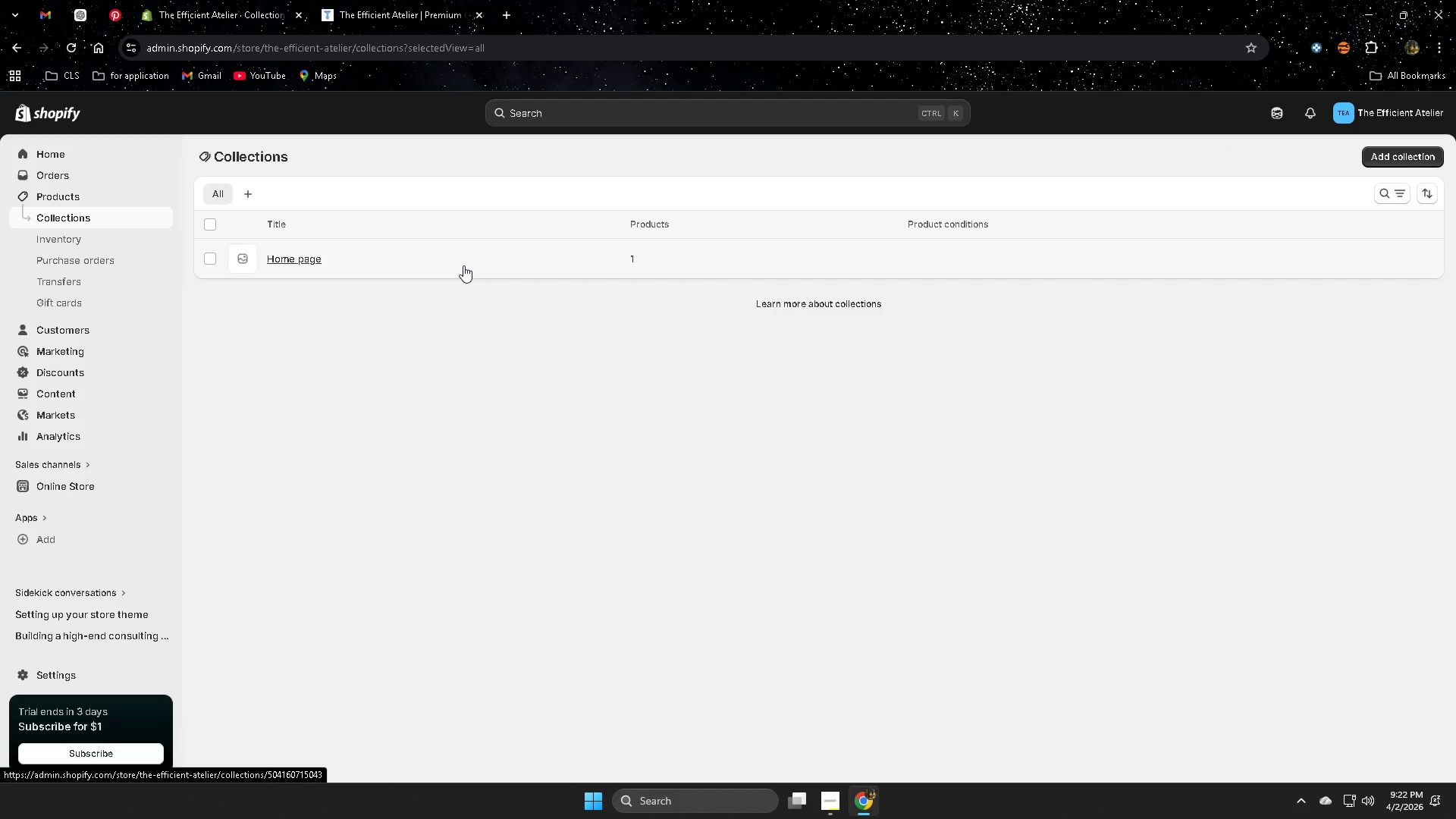 
wait(6.95)
 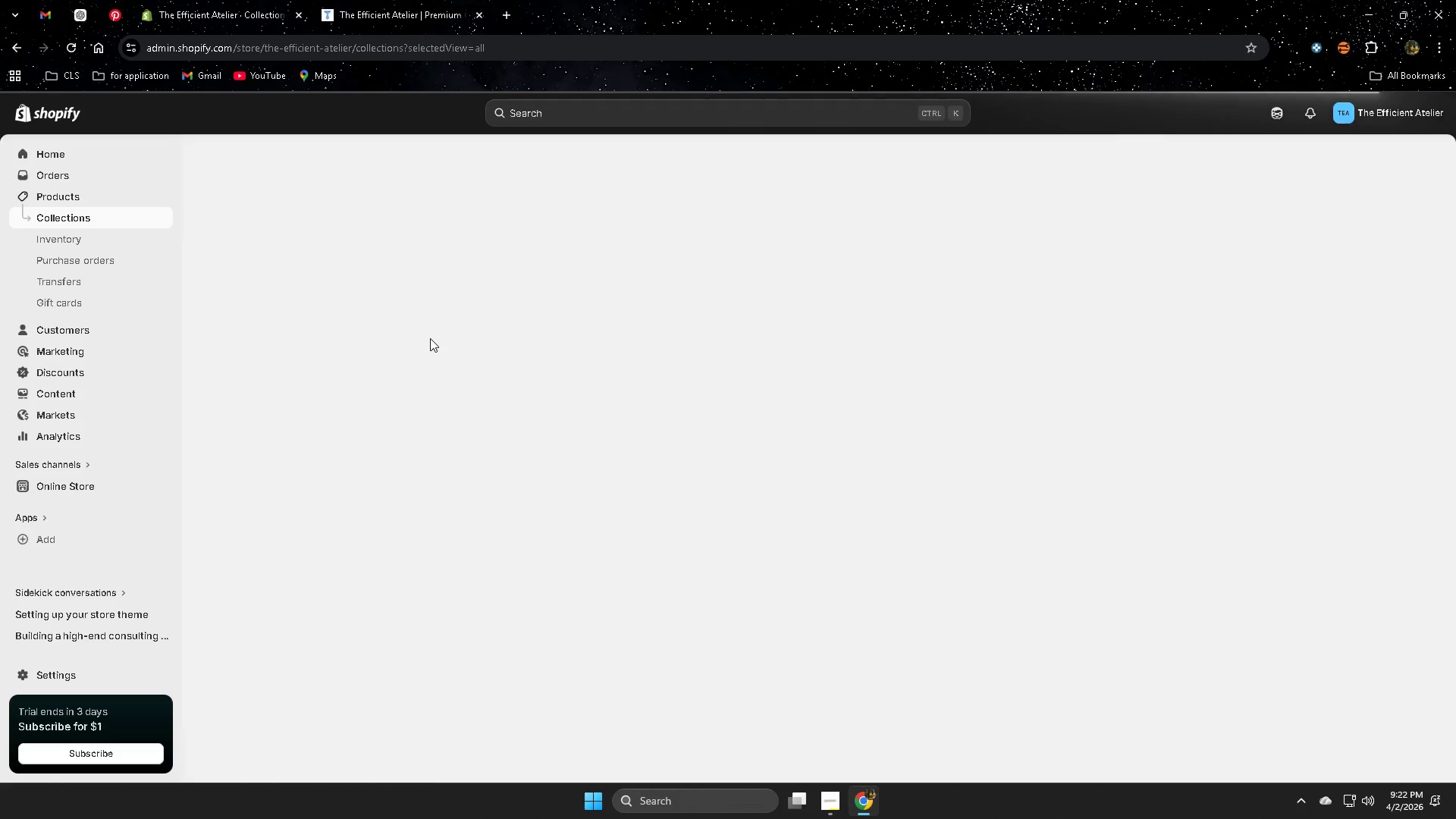 
left_click([463, 265])
 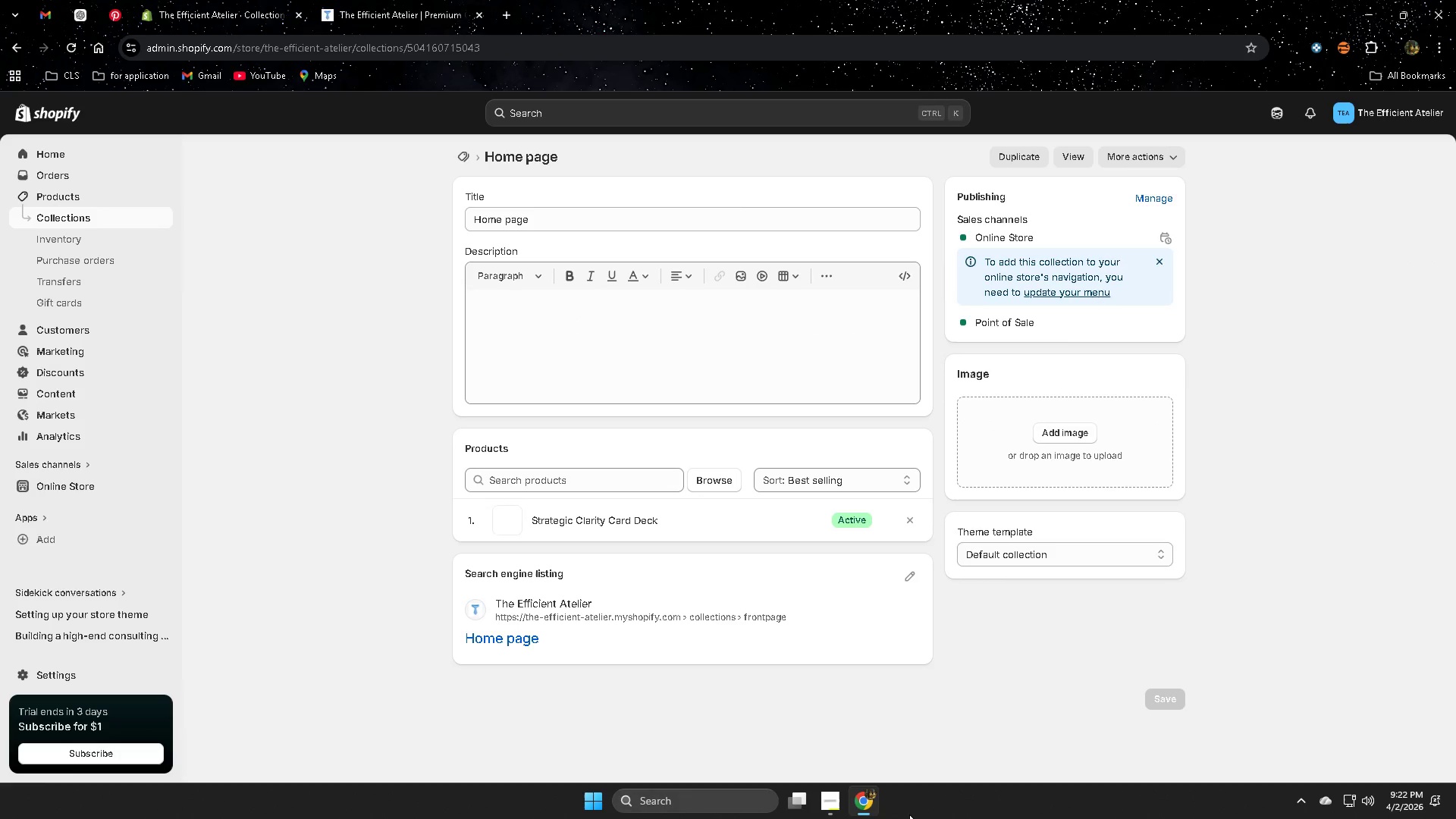 
left_click([830, 799])